 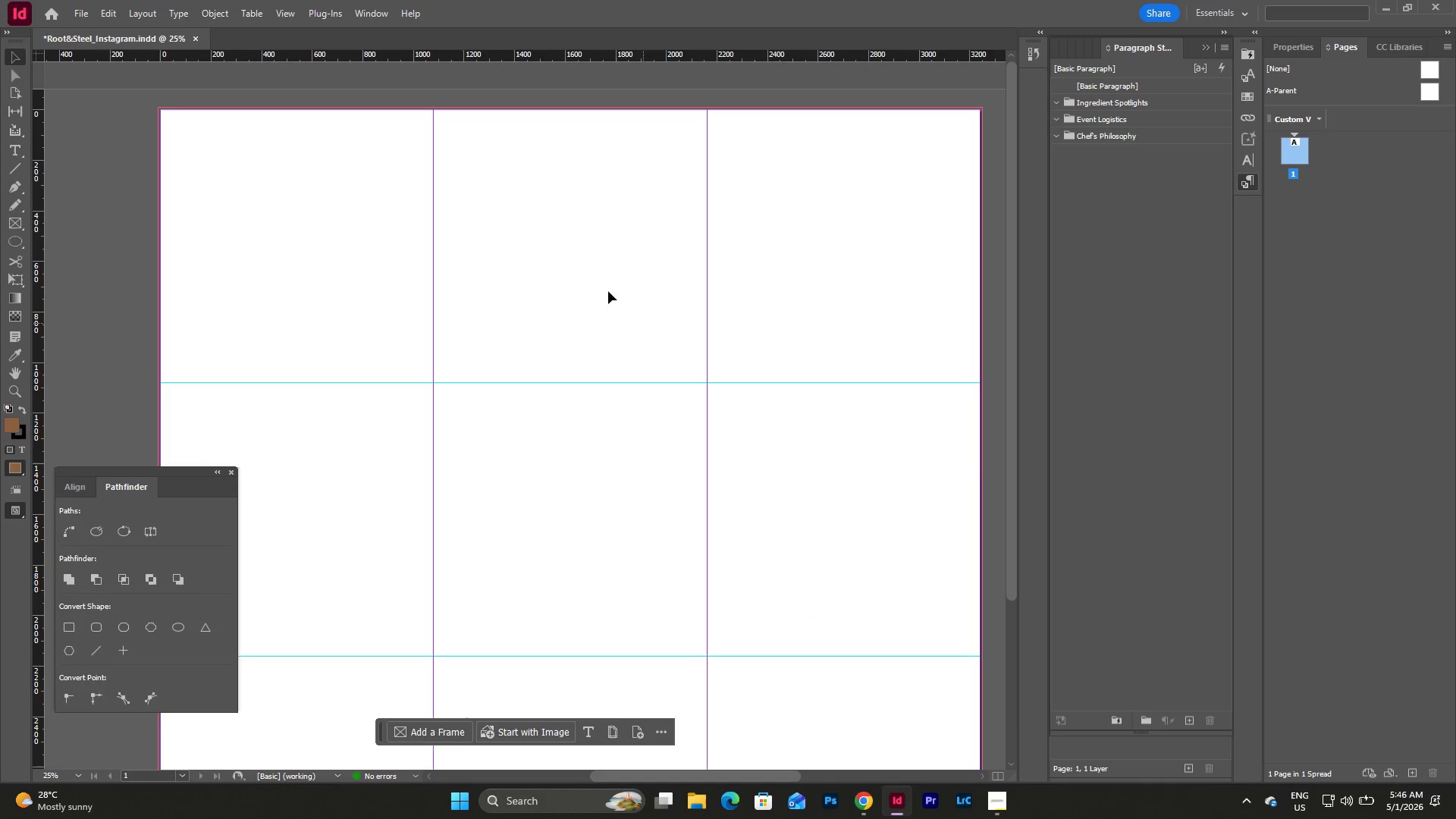 
left_click([1161, 235])
 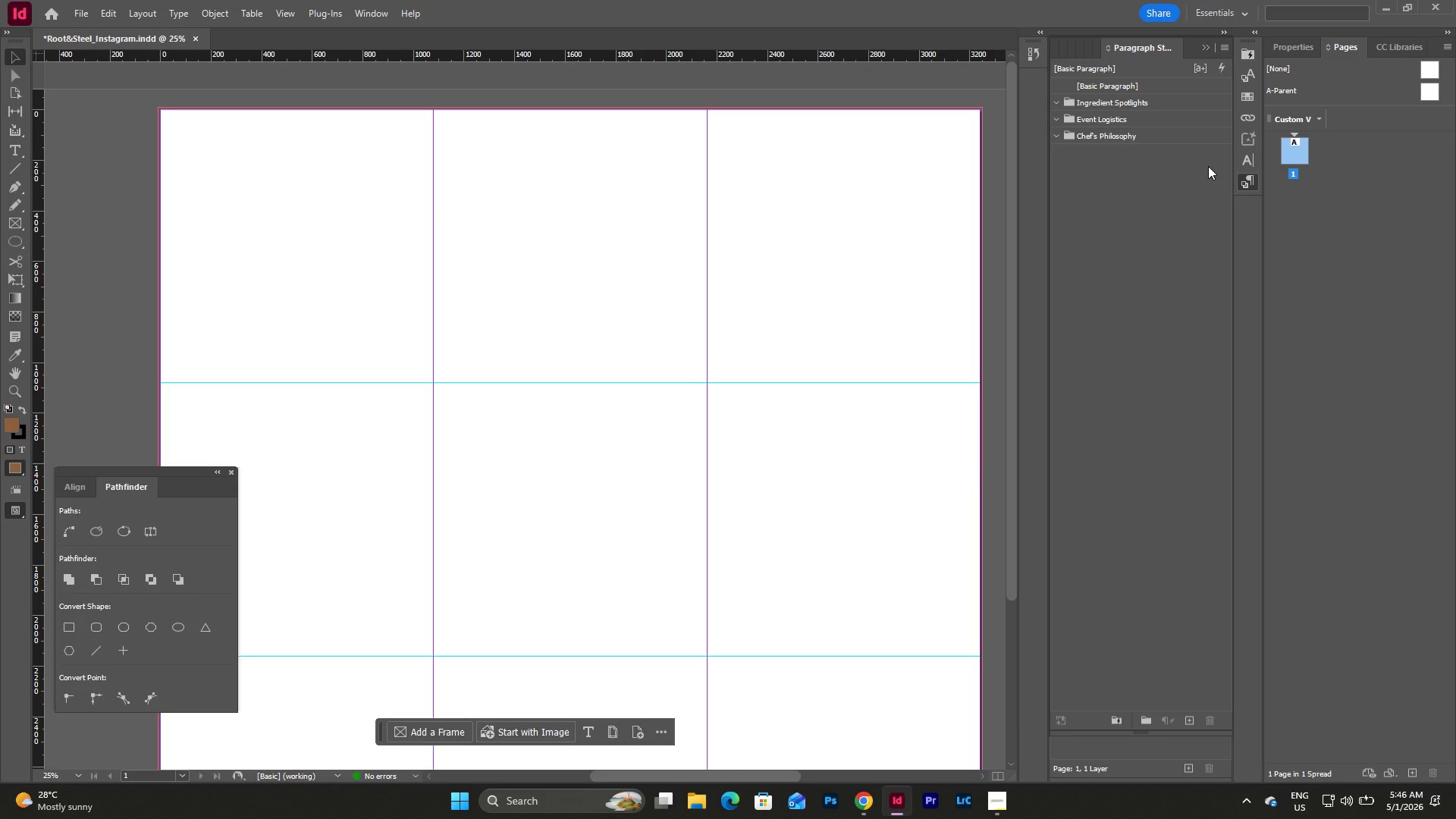 
wait(6.48)
 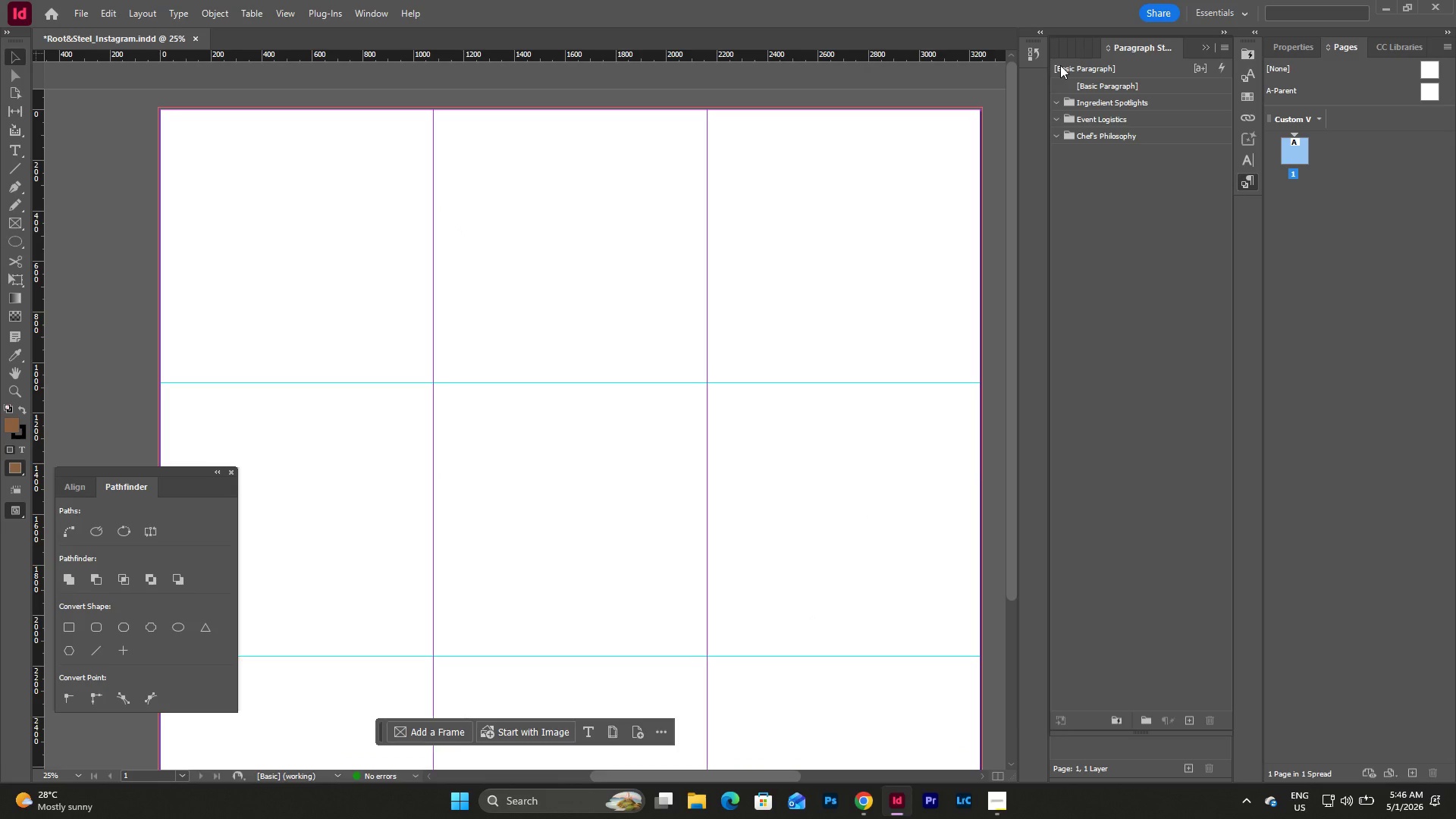 
left_click([1205, 51])
 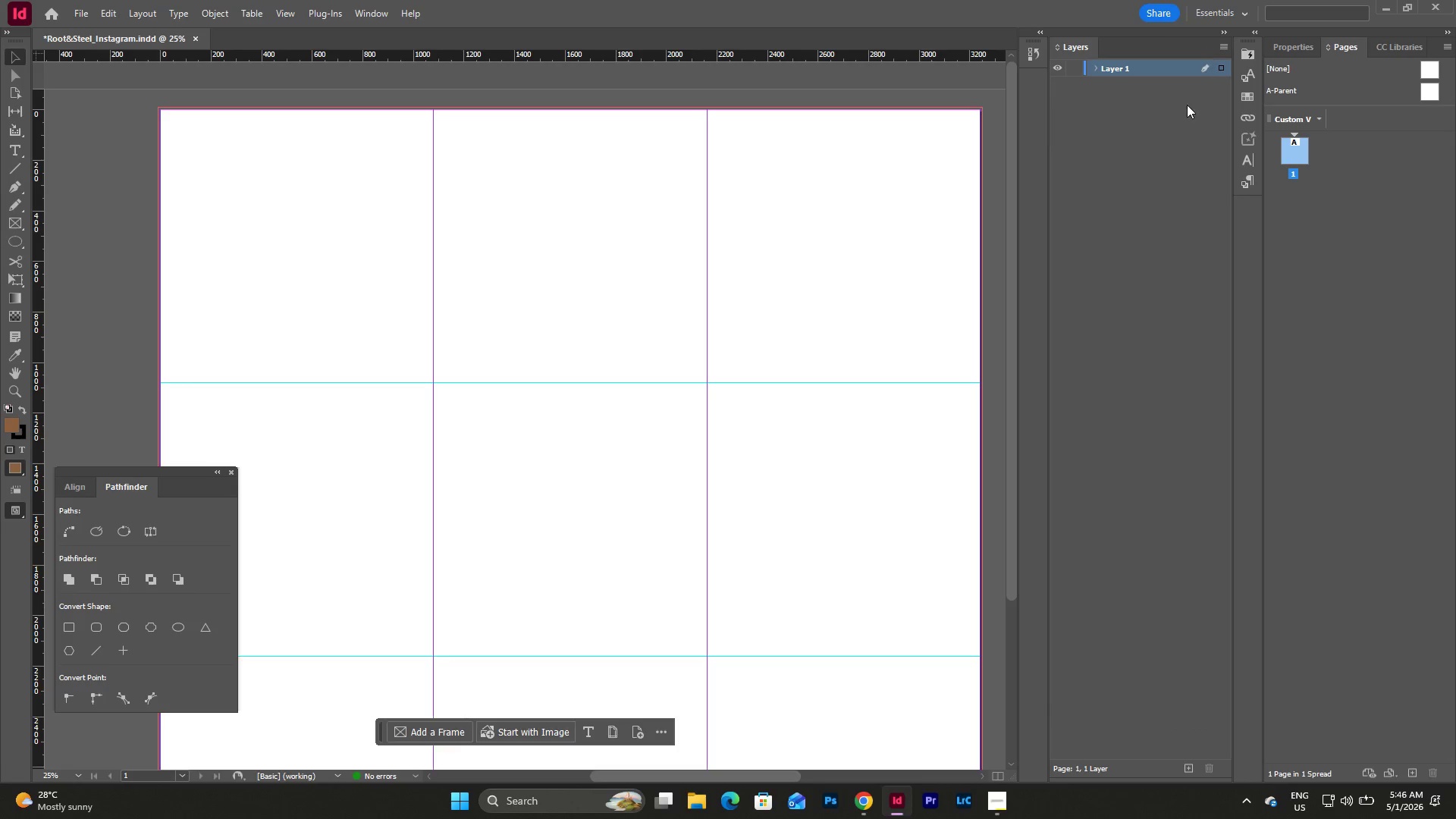 
left_click([1183, 121])
 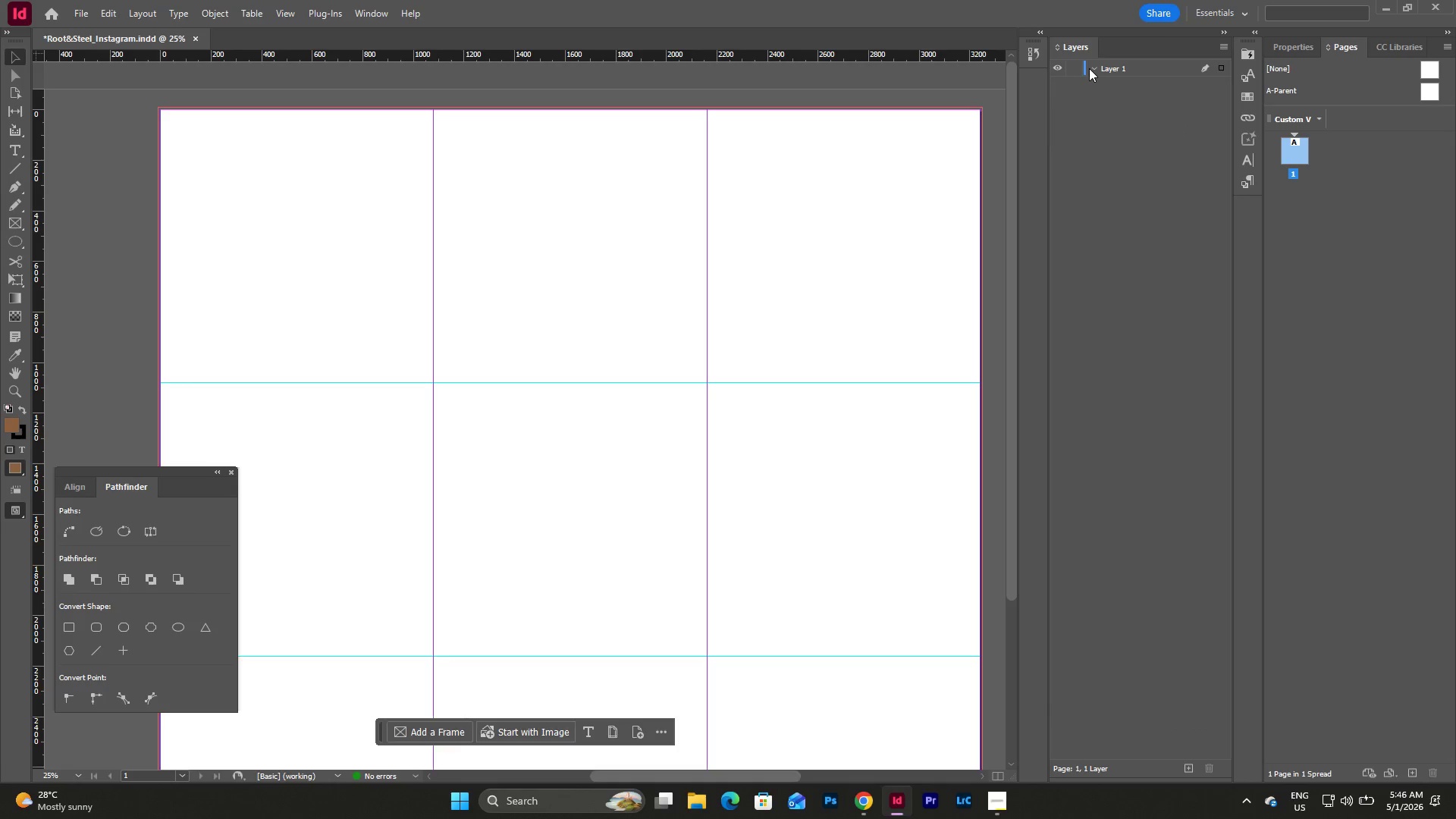 
double_click([1093, 68])
 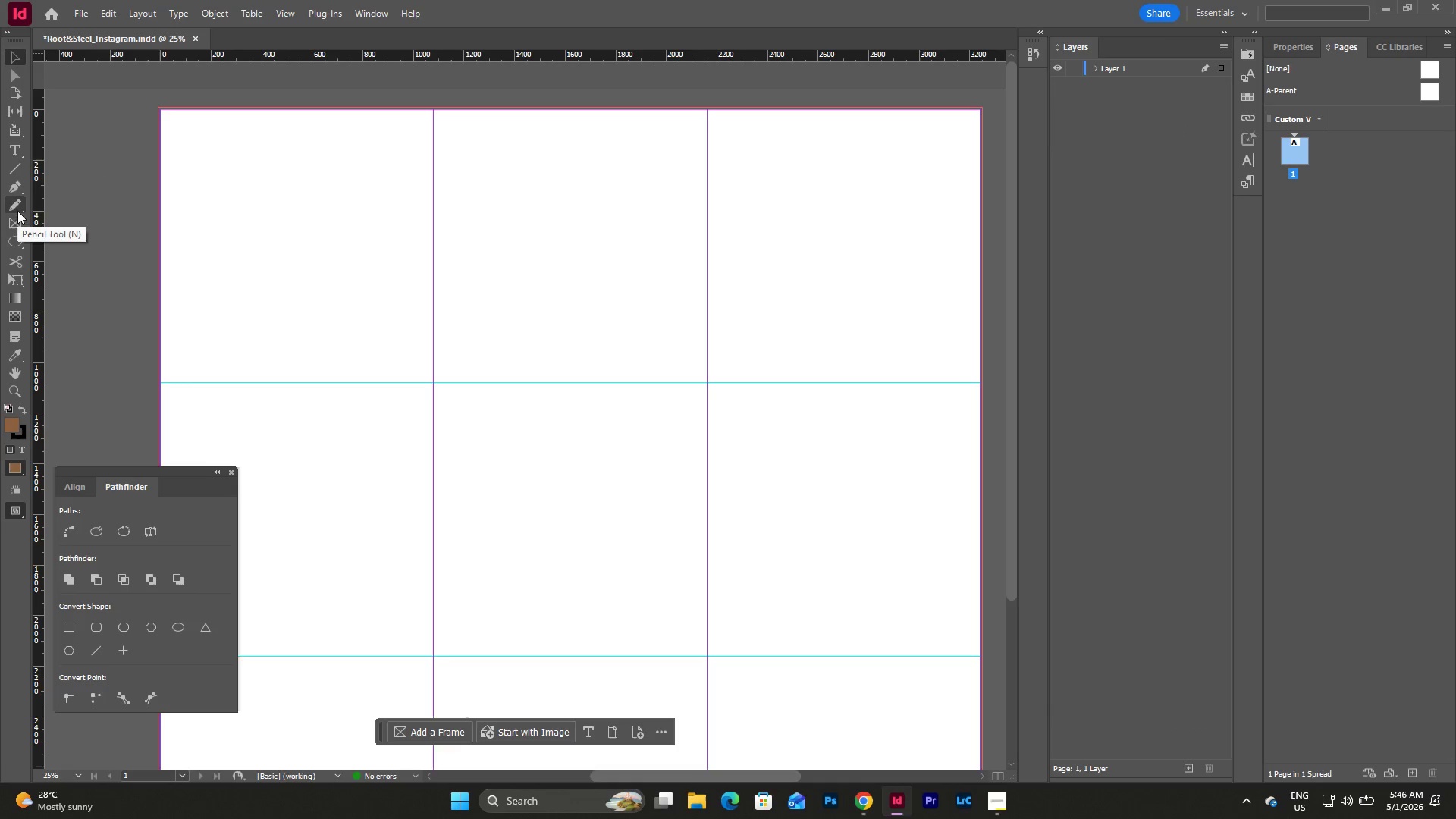 
left_click_drag(start_coordinate=[18, 240], to_coordinate=[87, 256])
 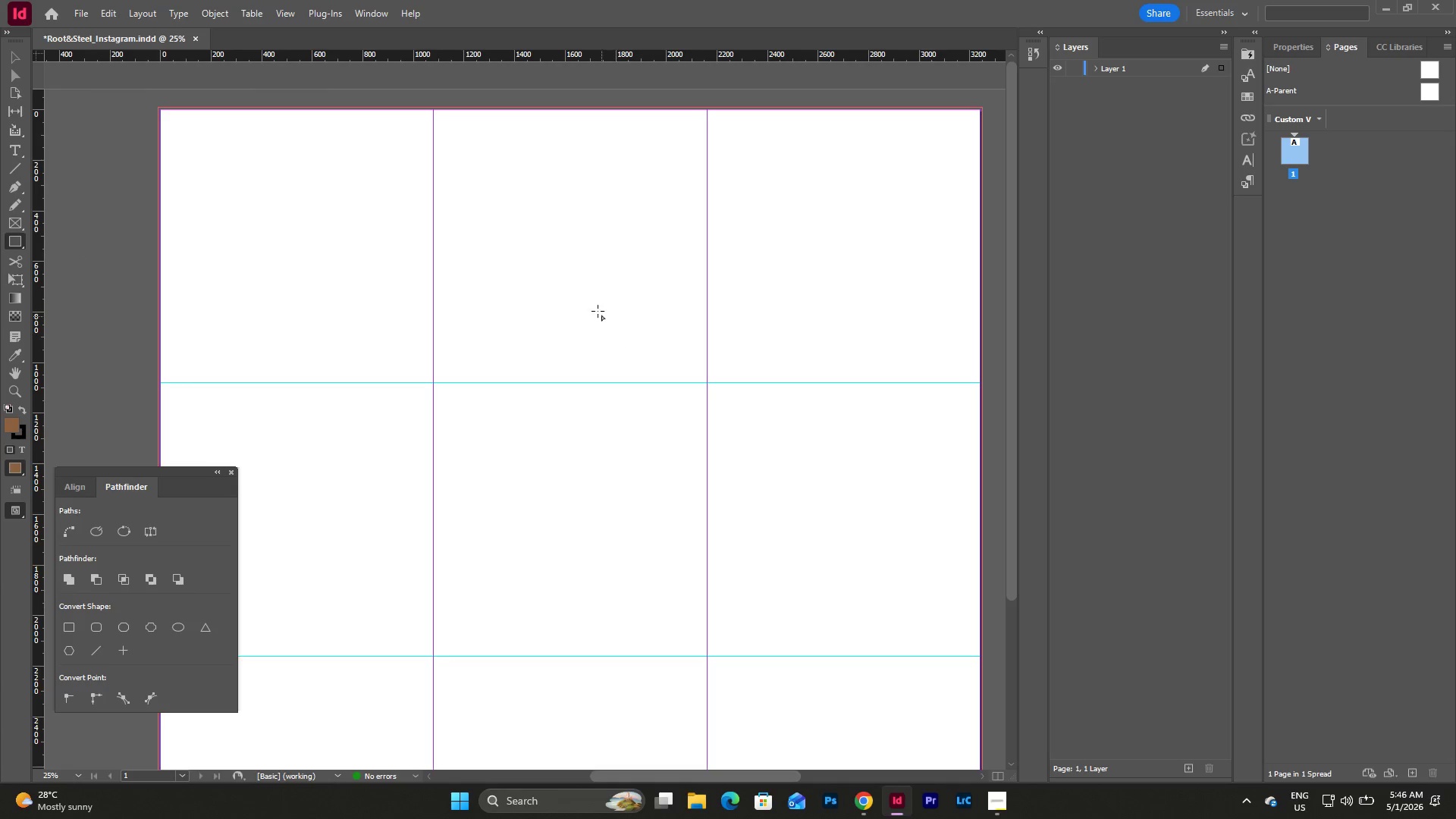 
scroll: coordinate [591, 302], scroll_direction: up, amount: 3.0
 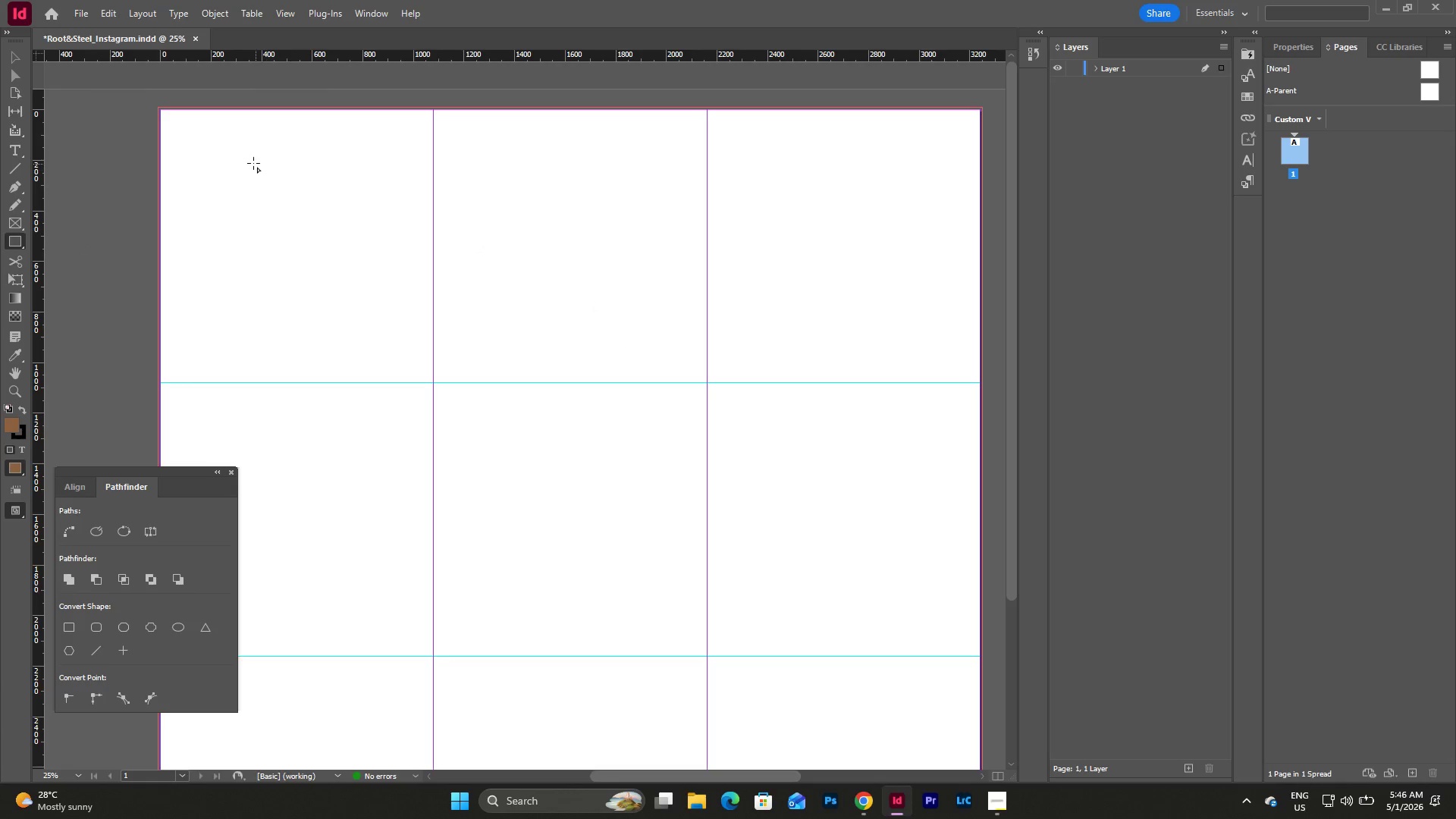 
left_click_drag(start_coordinate=[253, 163], to_coordinate=[421, 304])
 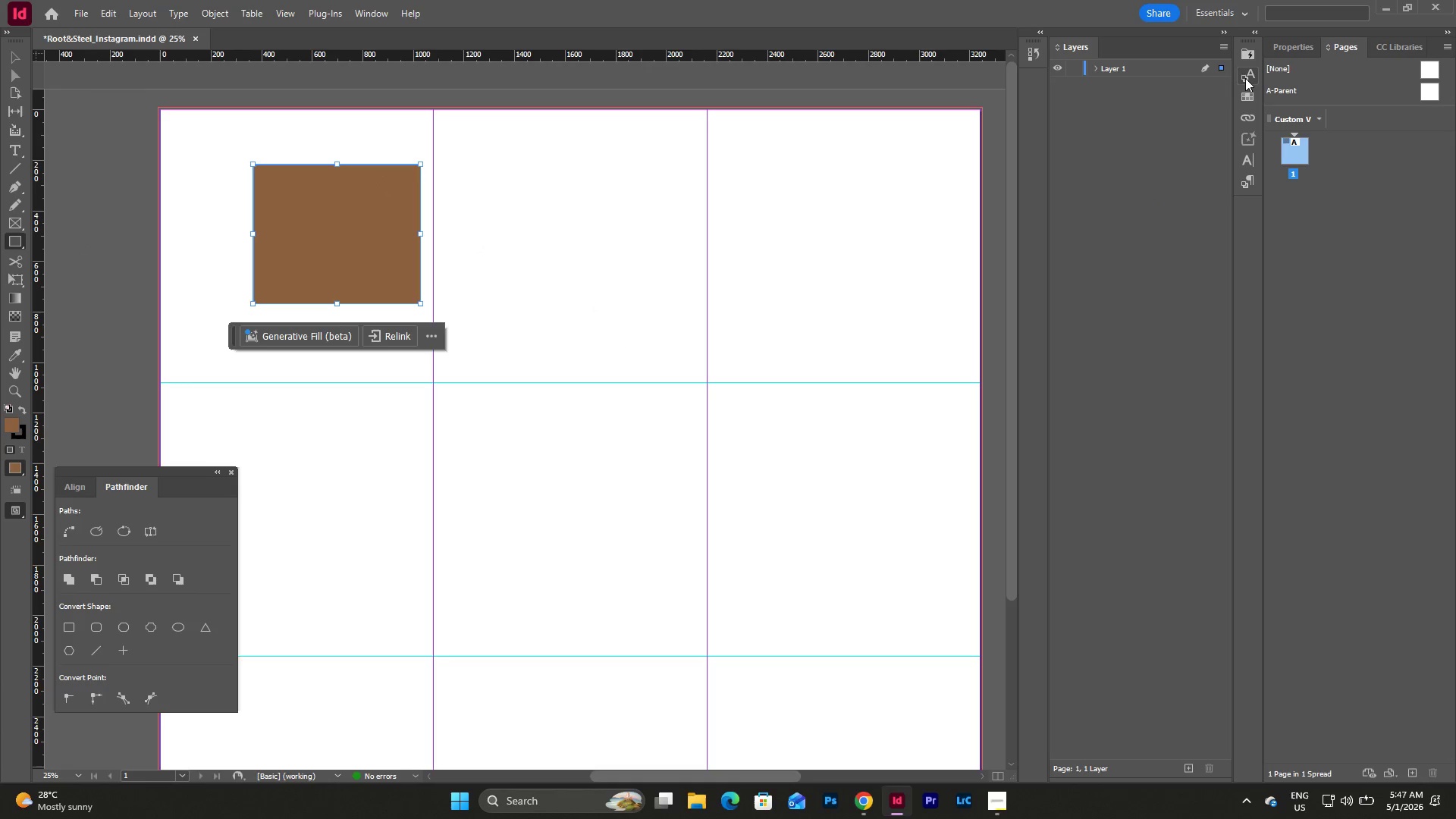 
left_click([1304, 47])
 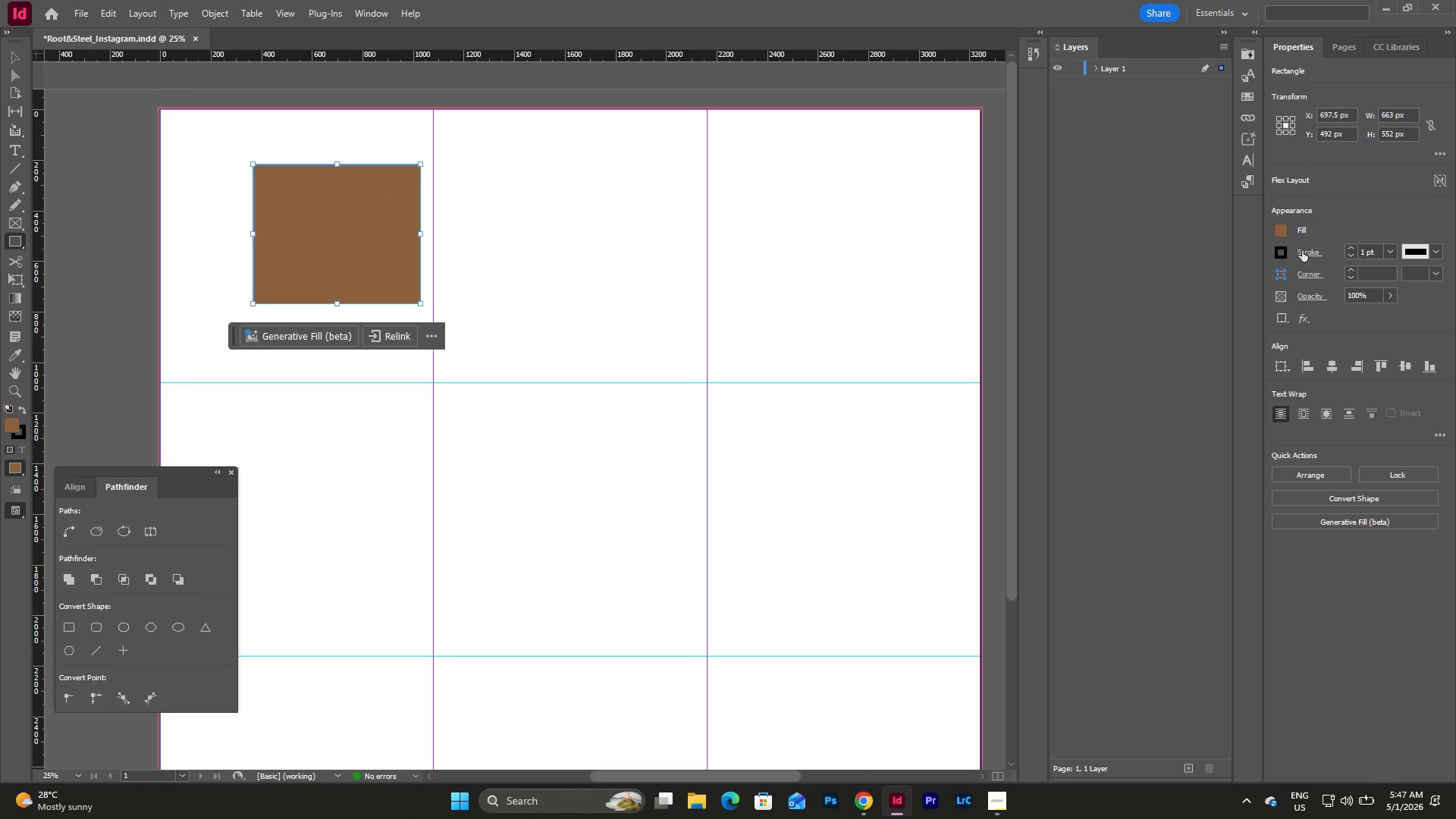 
left_click([1281, 252])
 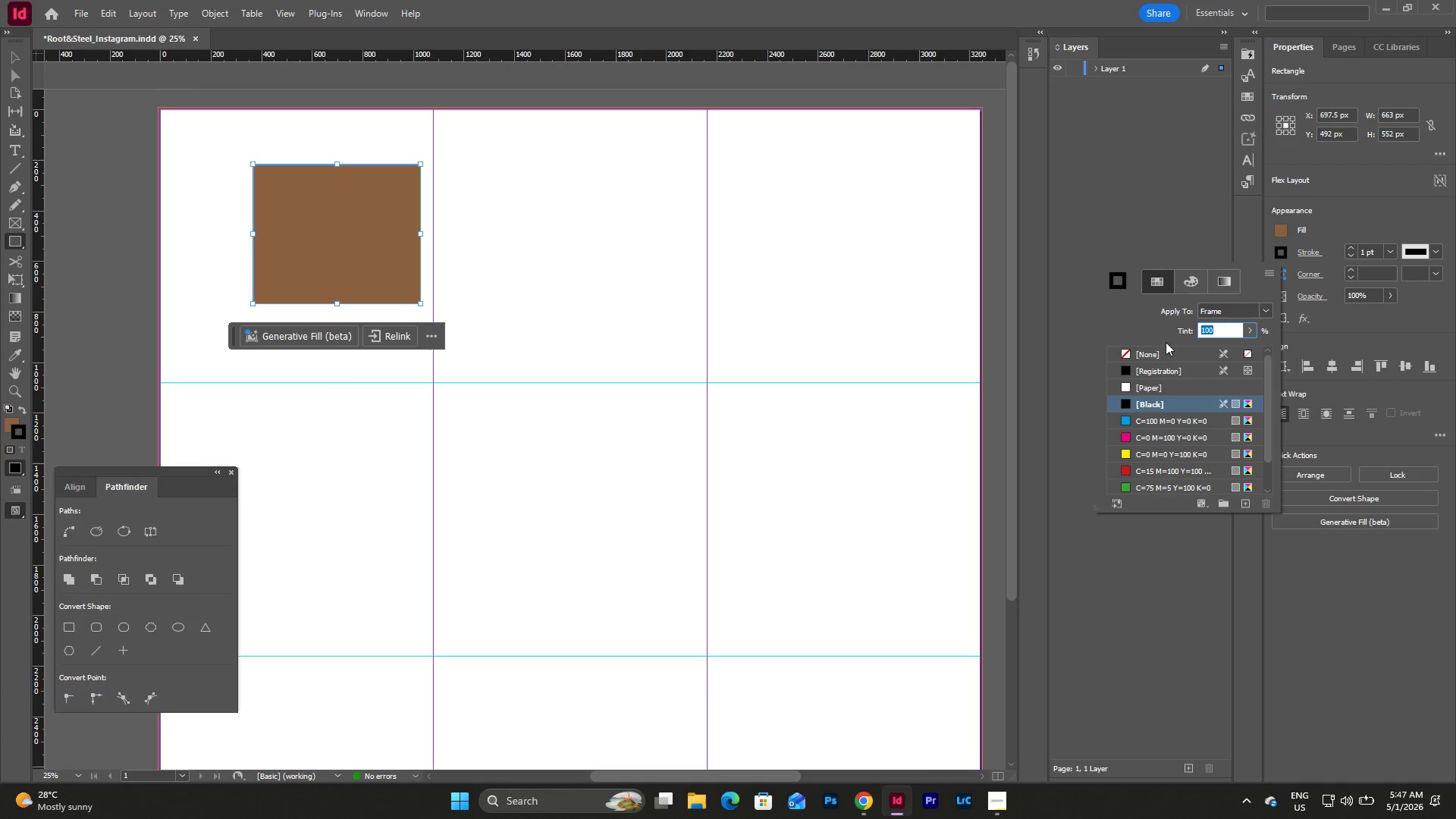 
left_click([1134, 354])
 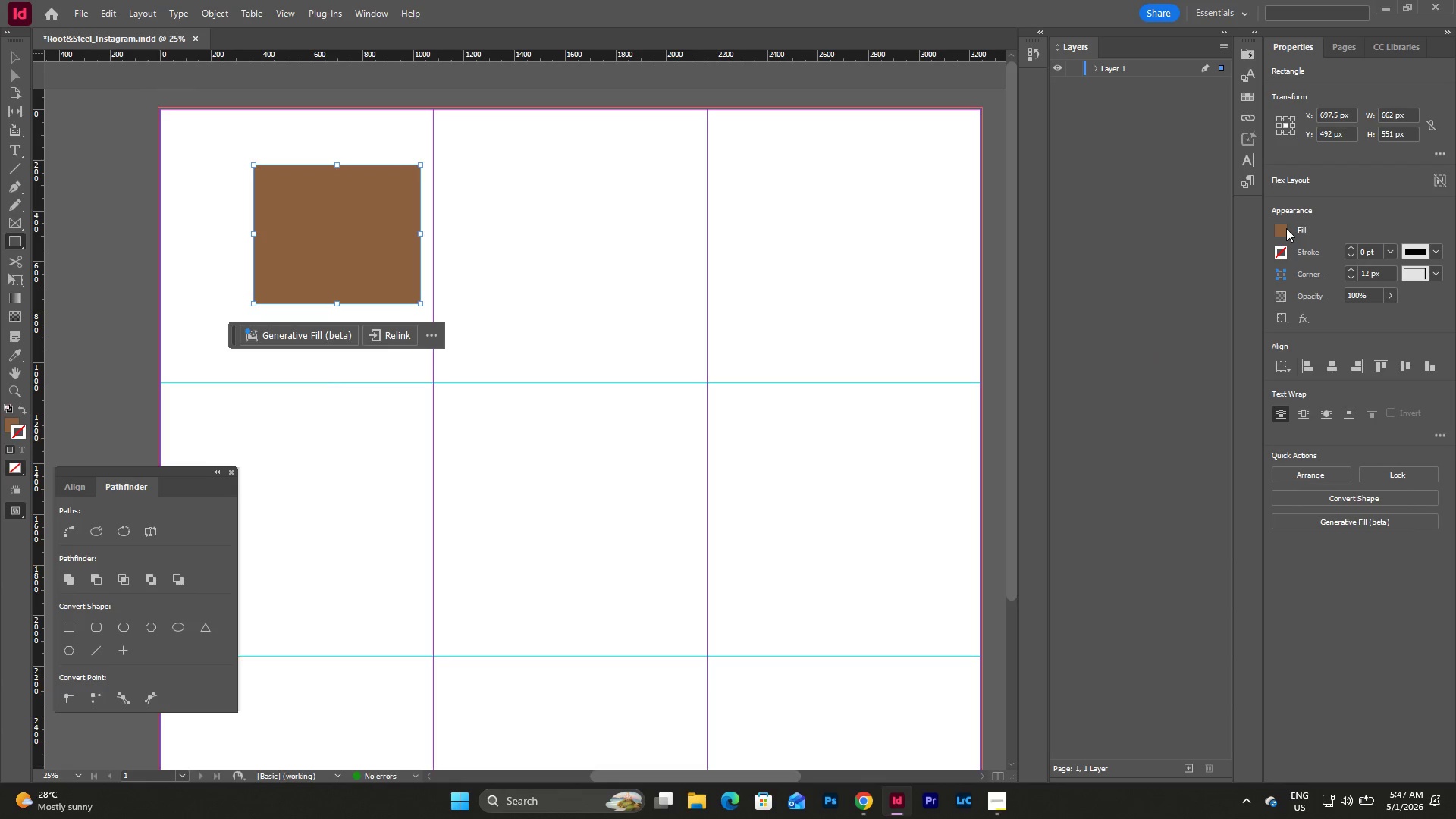 
double_click([1286, 228])
 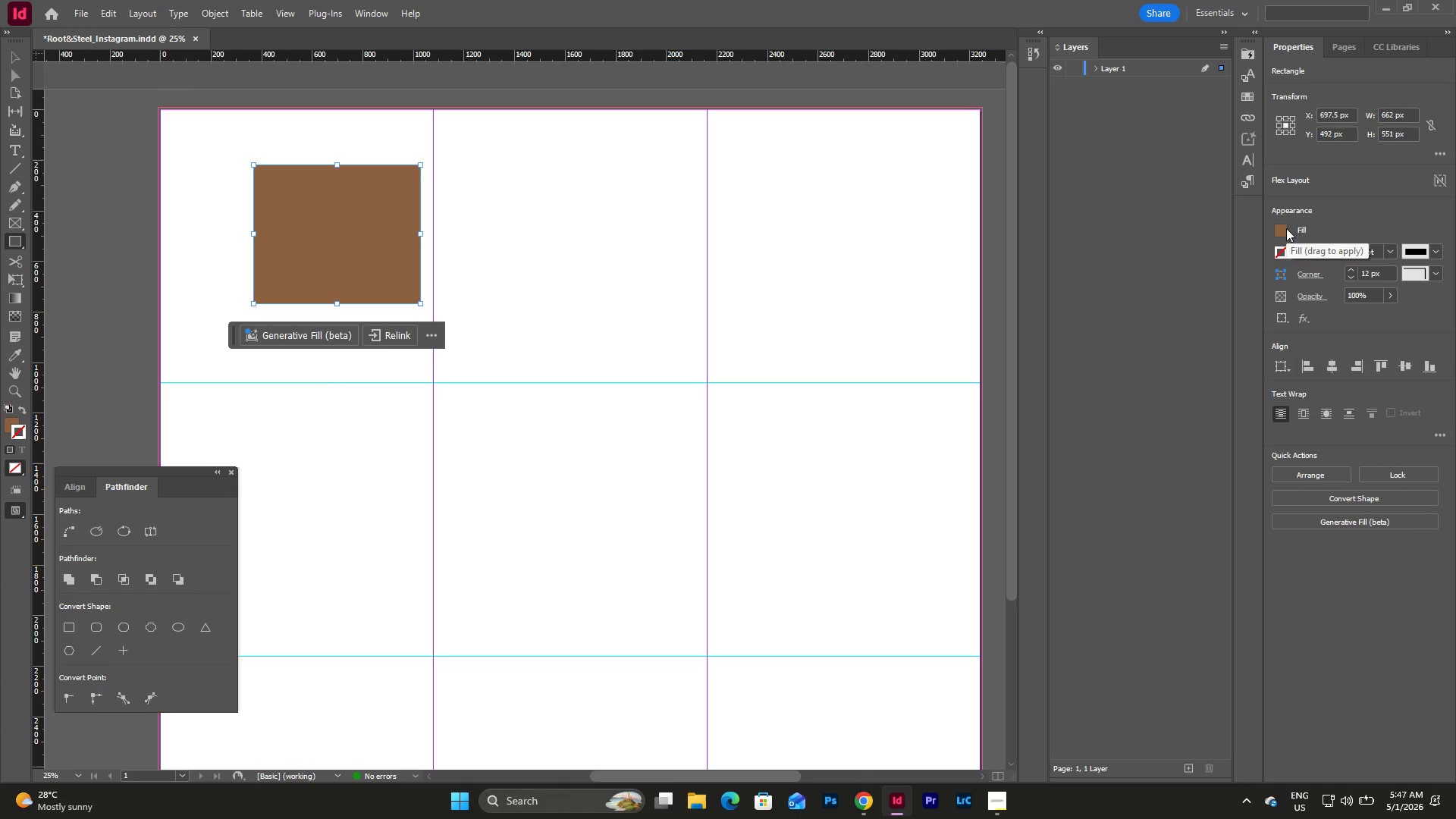 
left_click([1282, 231])
 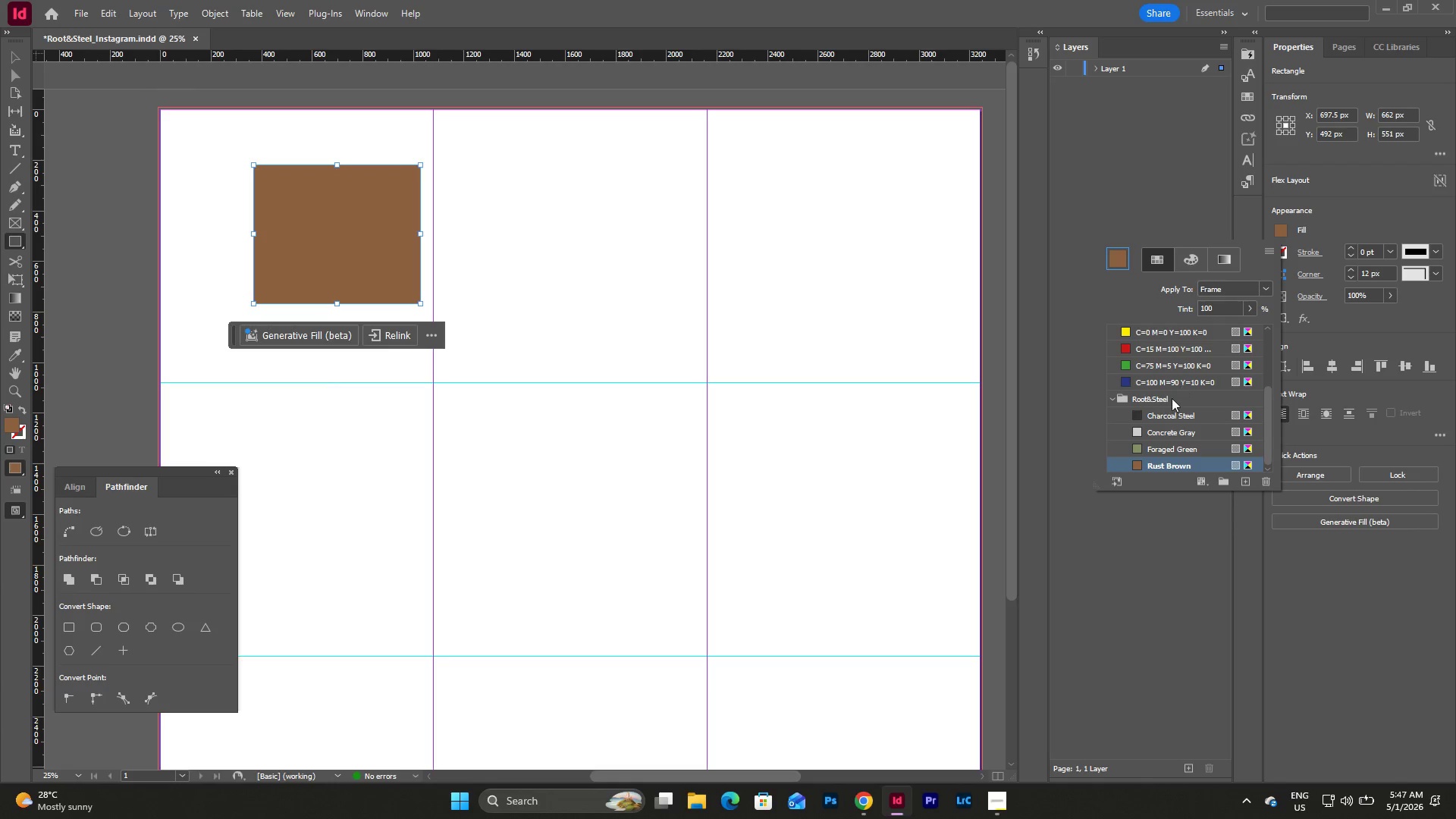 
left_click([1166, 413])
 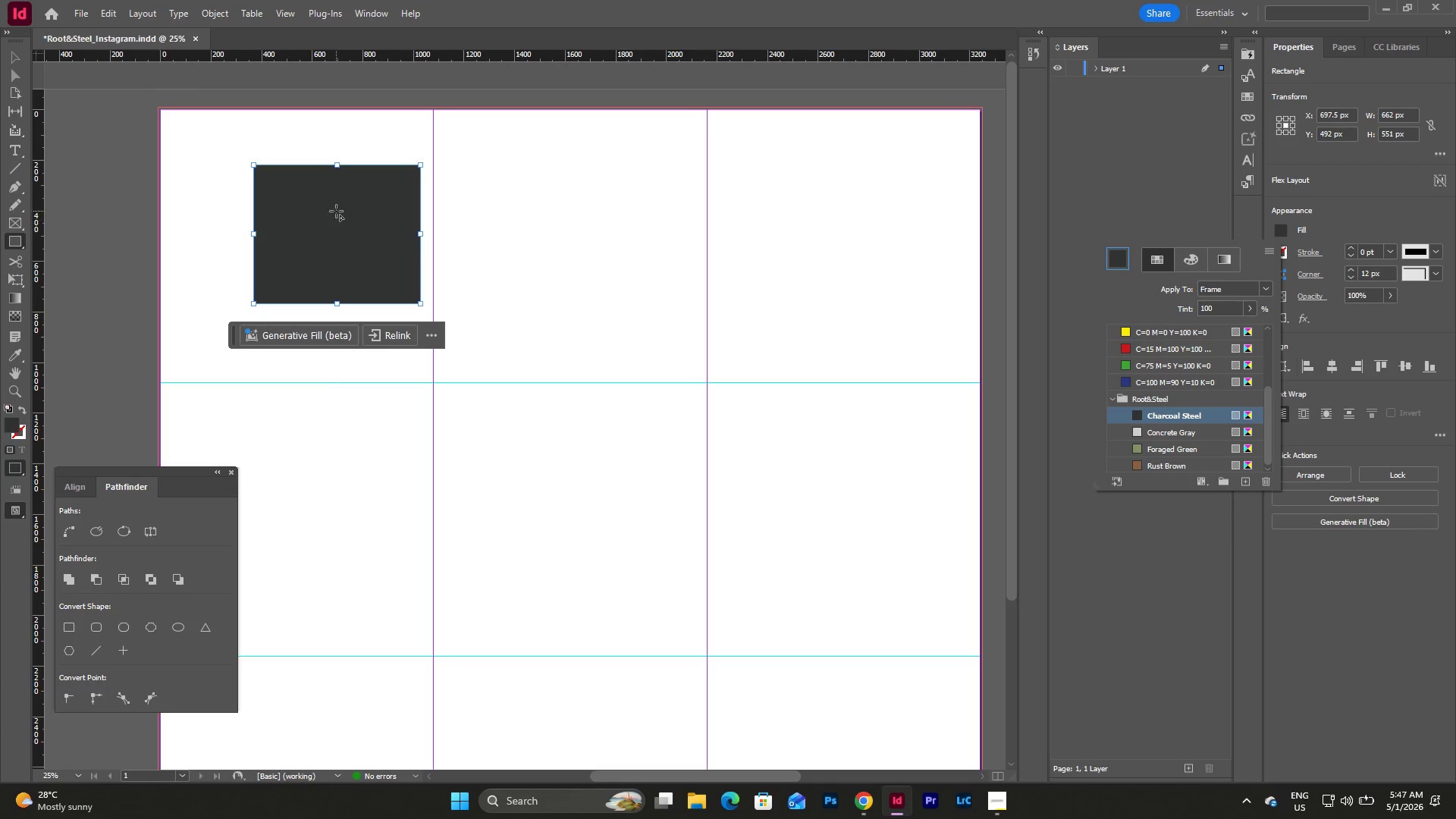 
scroll: coordinate [1169, 402], scroll_direction: down, amount: 3.0
 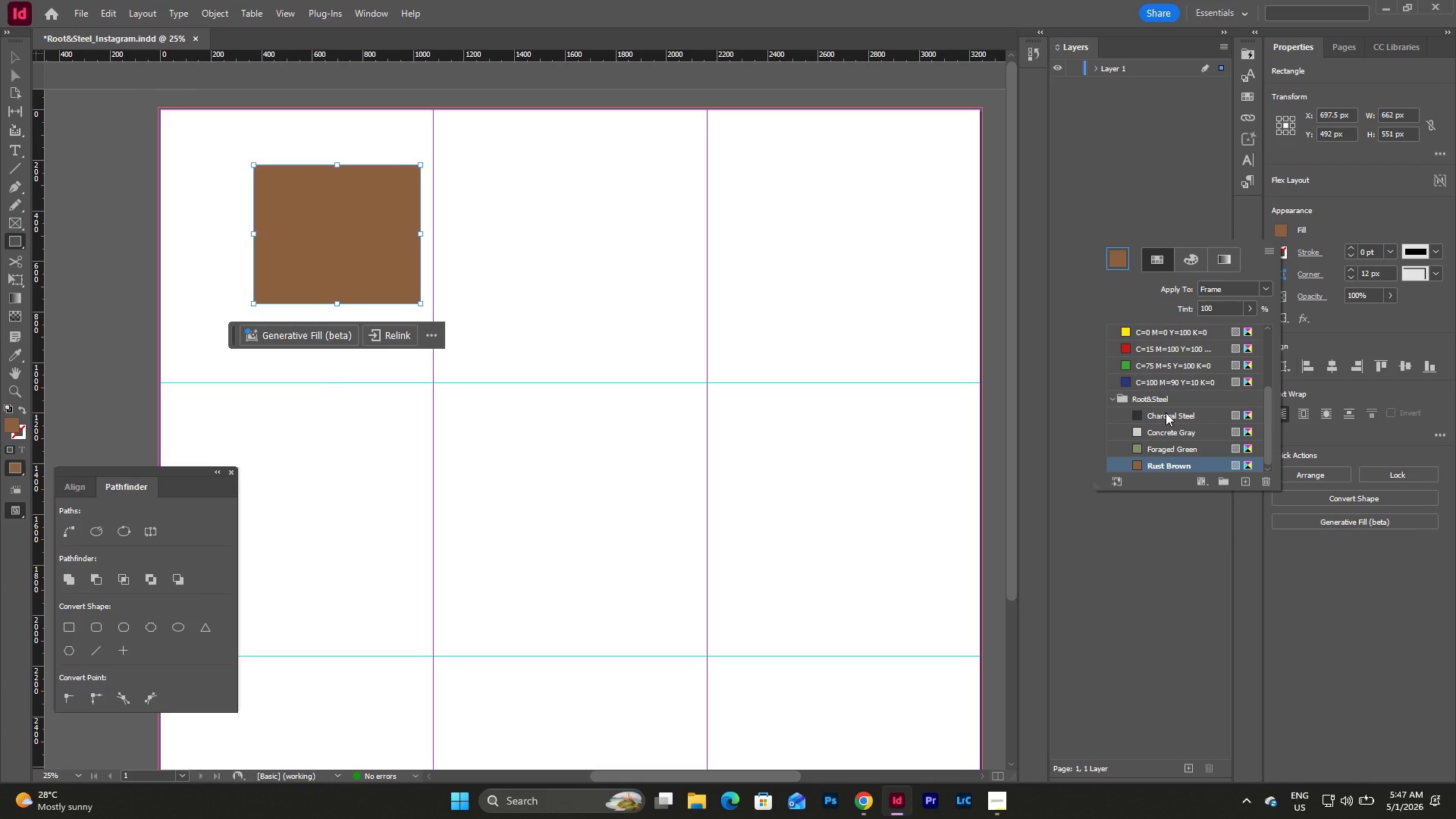 
key(V)
 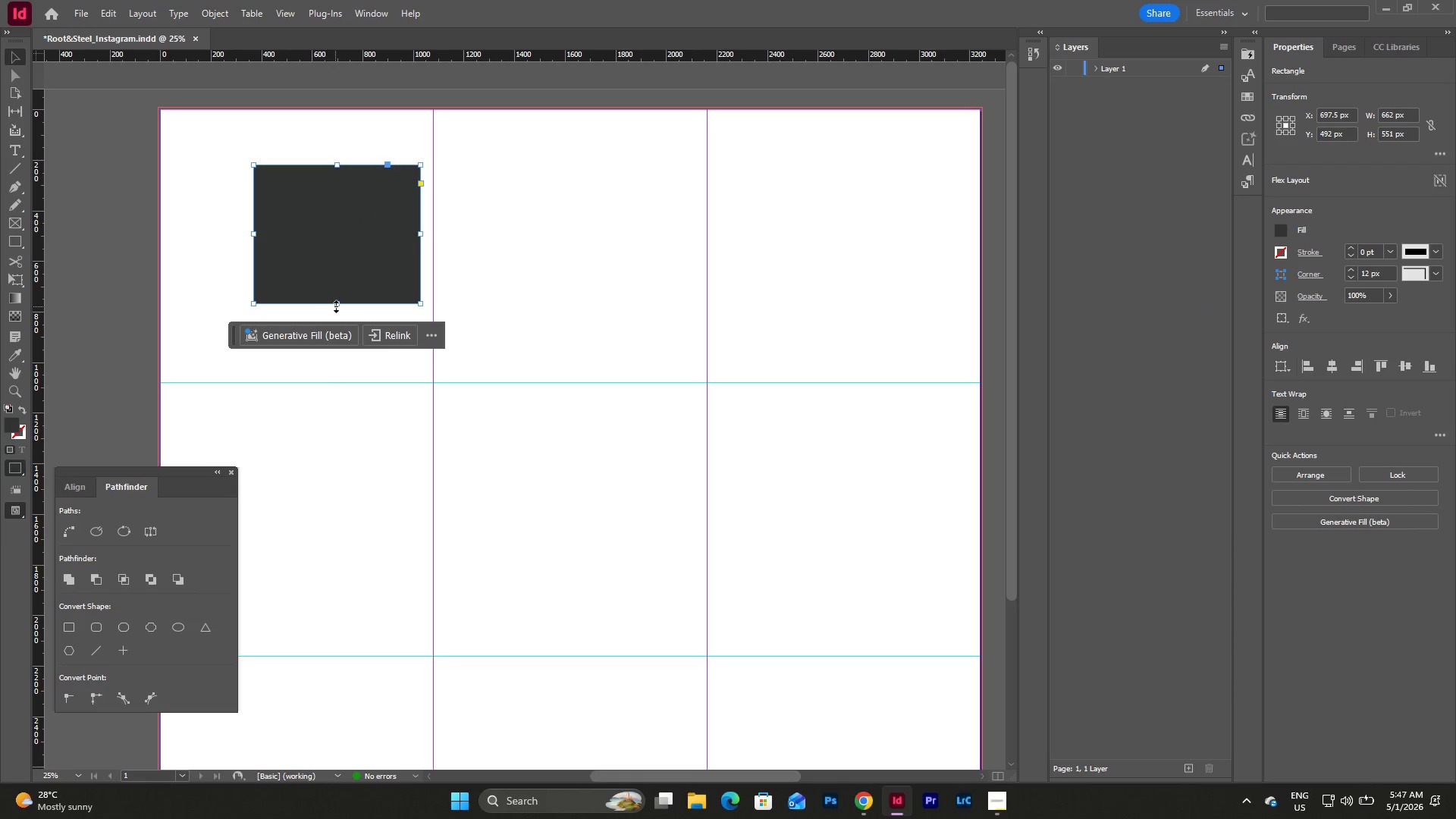 
left_click_drag(start_coordinate=[336, 306], to_coordinate=[342, 381])
 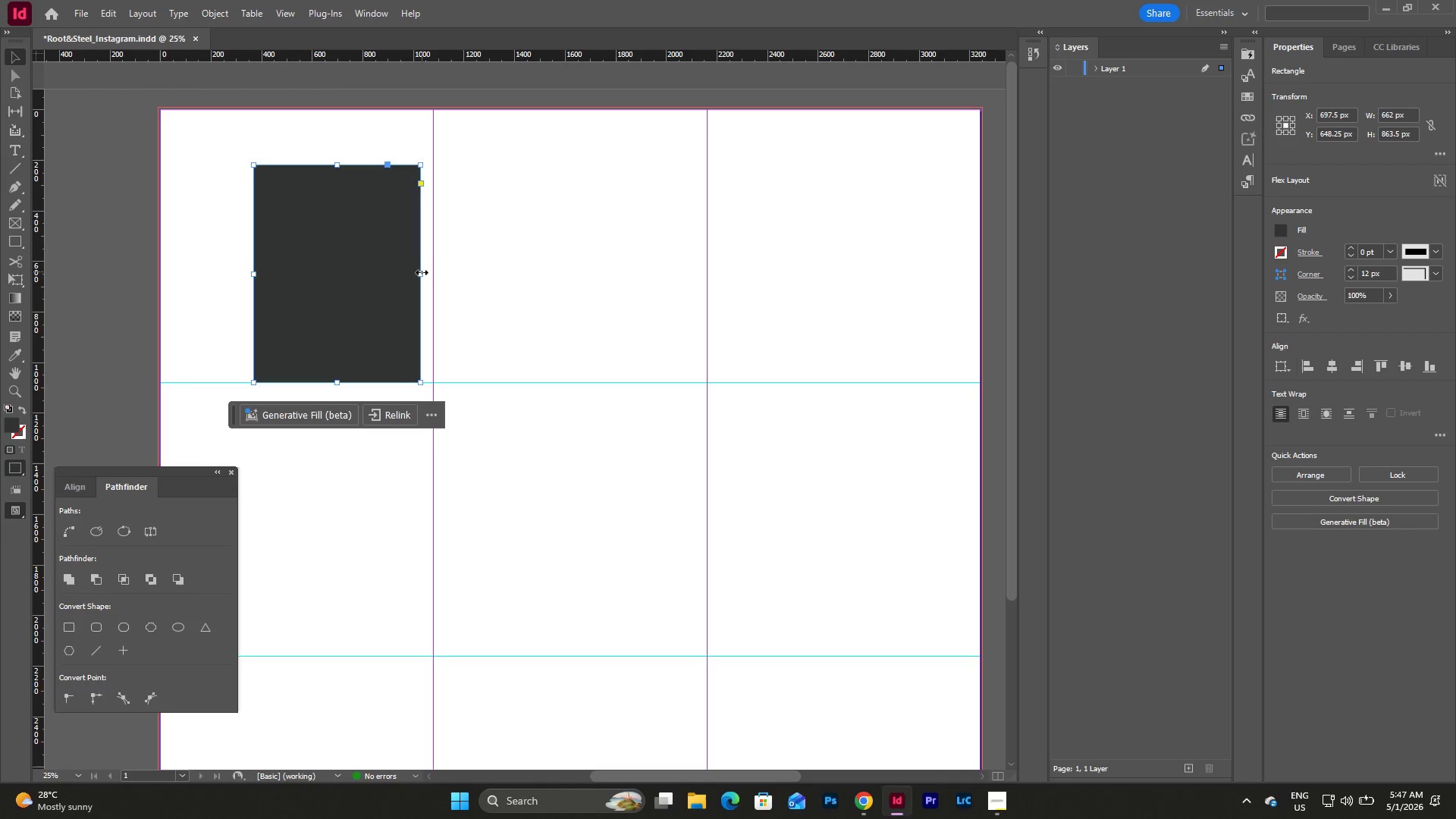 
left_click_drag(start_coordinate=[421, 273], to_coordinate=[436, 276])
 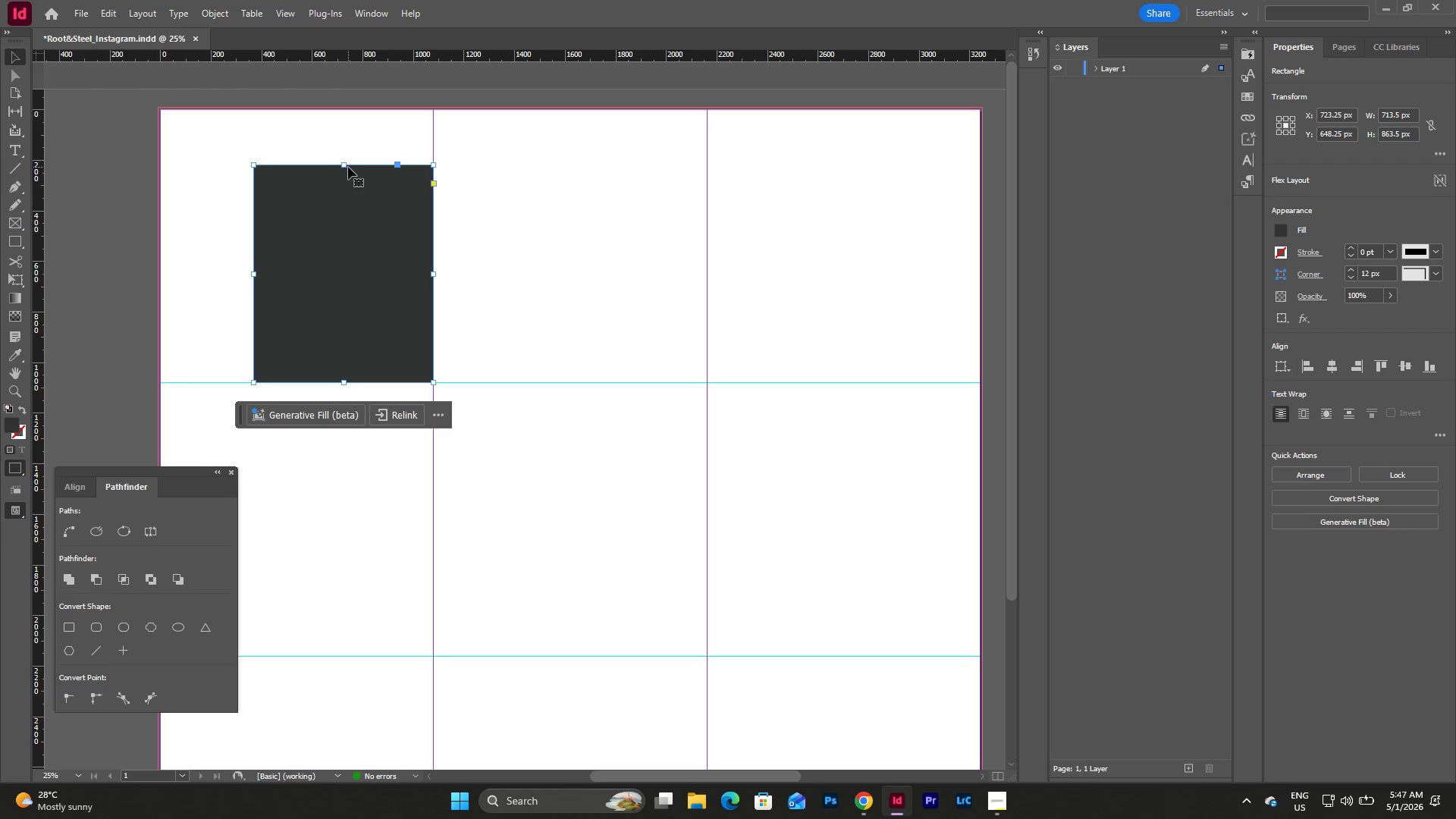 
left_click_drag(start_coordinate=[347, 167], to_coordinate=[337, 111])
 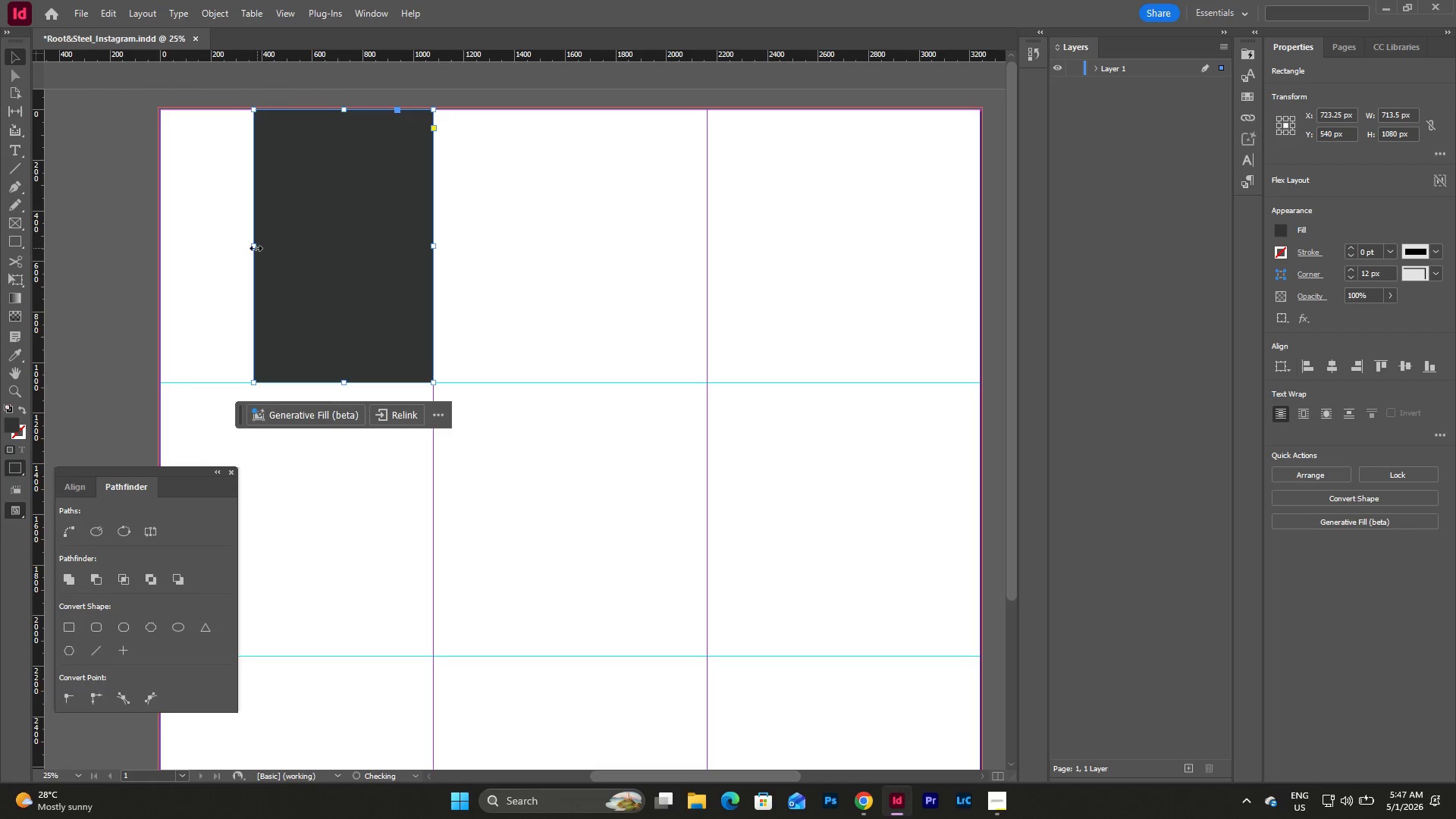 
left_click_drag(start_coordinate=[256, 248], to_coordinate=[159, 260])
 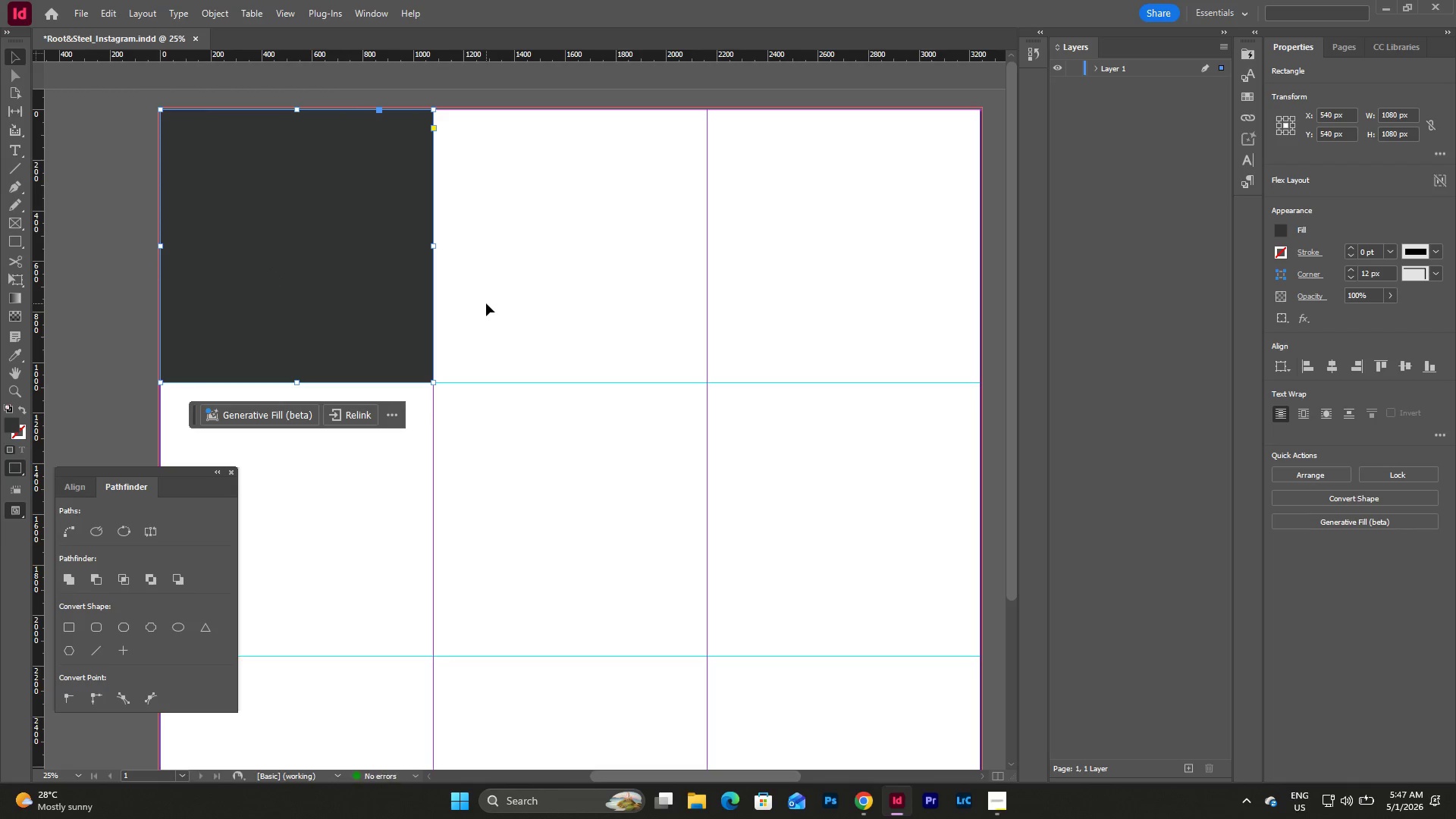 
left_click([486, 303])
 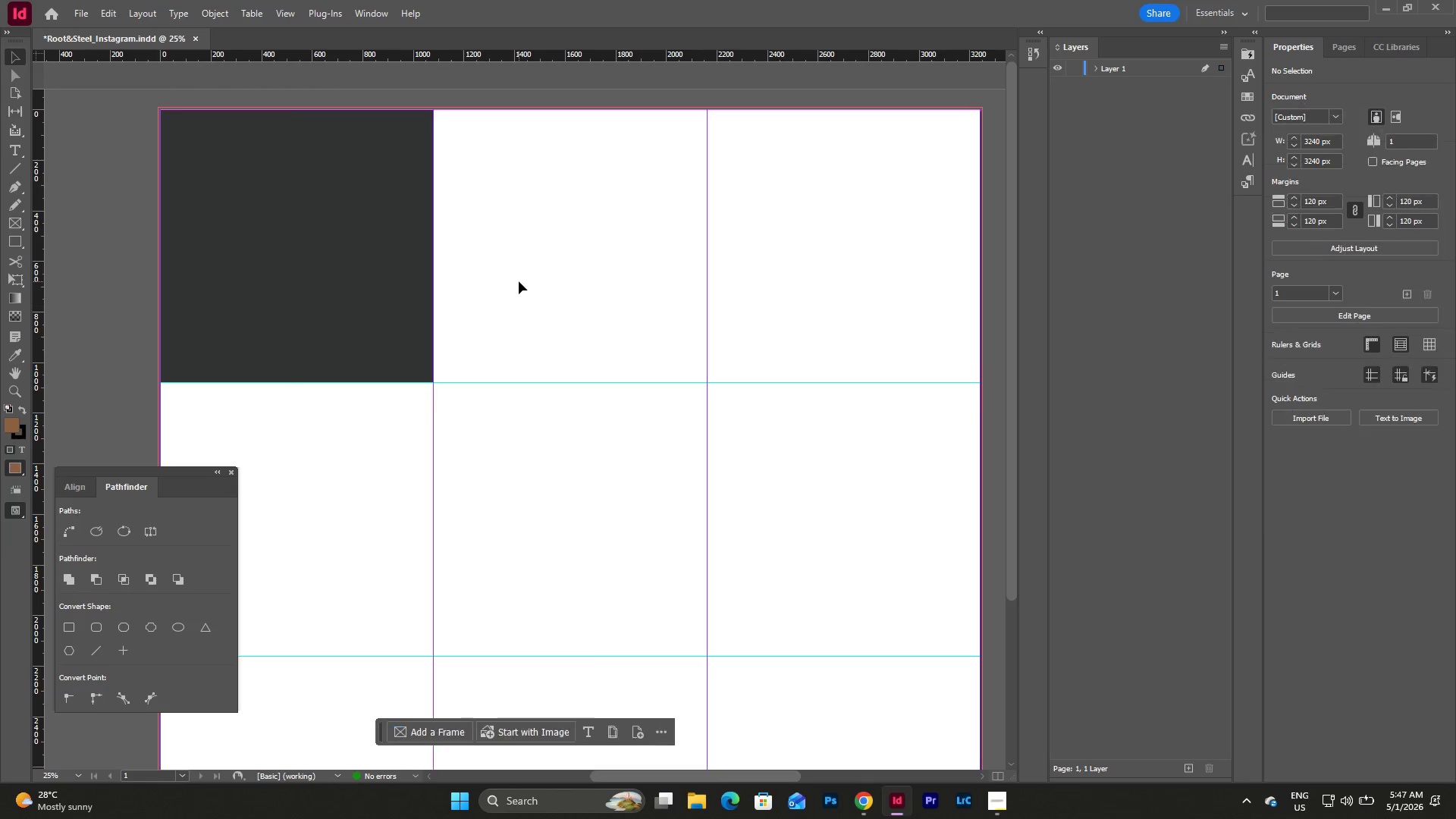 
scroll: coordinate [519, 281], scroll_direction: up, amount: 2.0